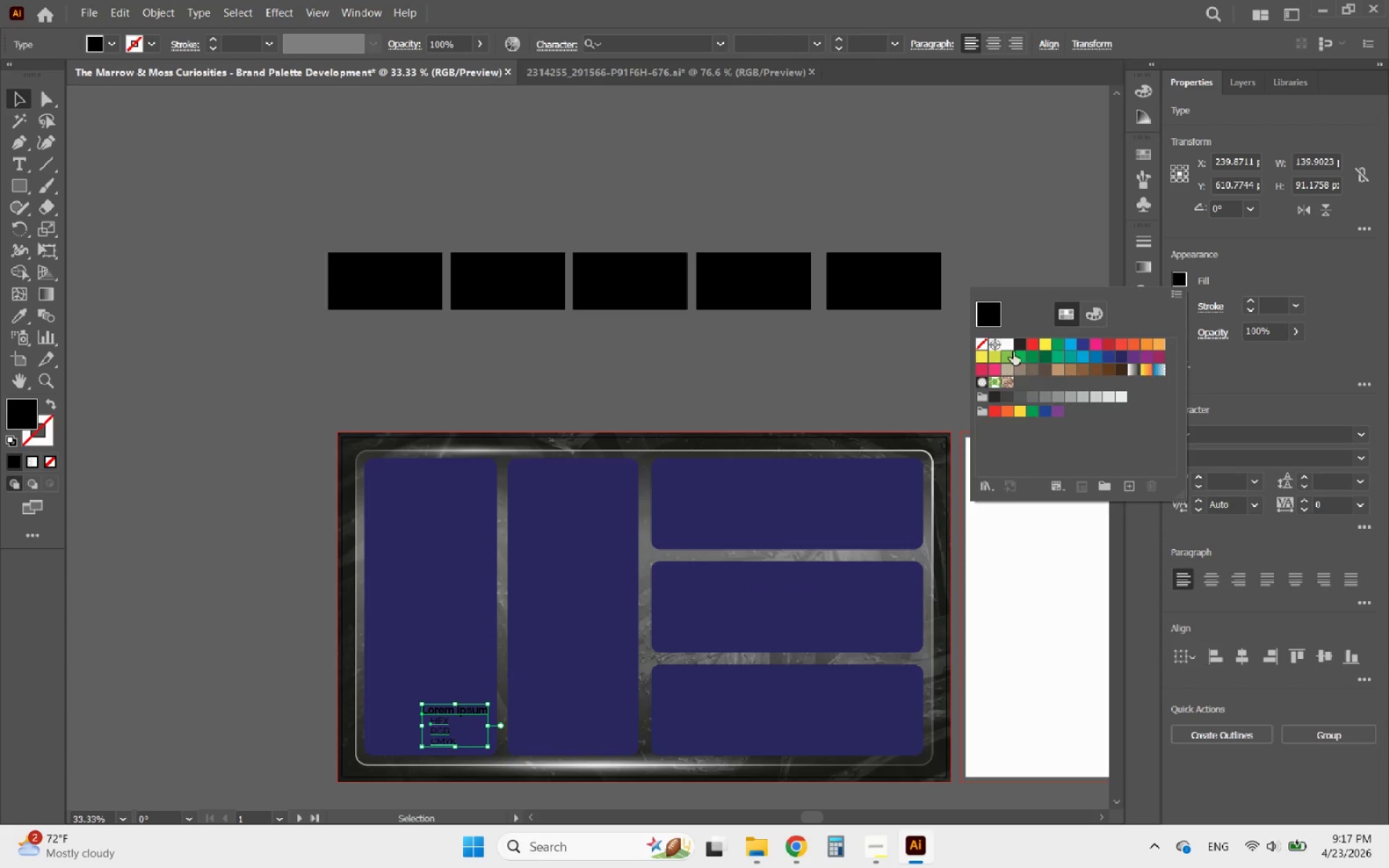 
left_click([1004, 346])
 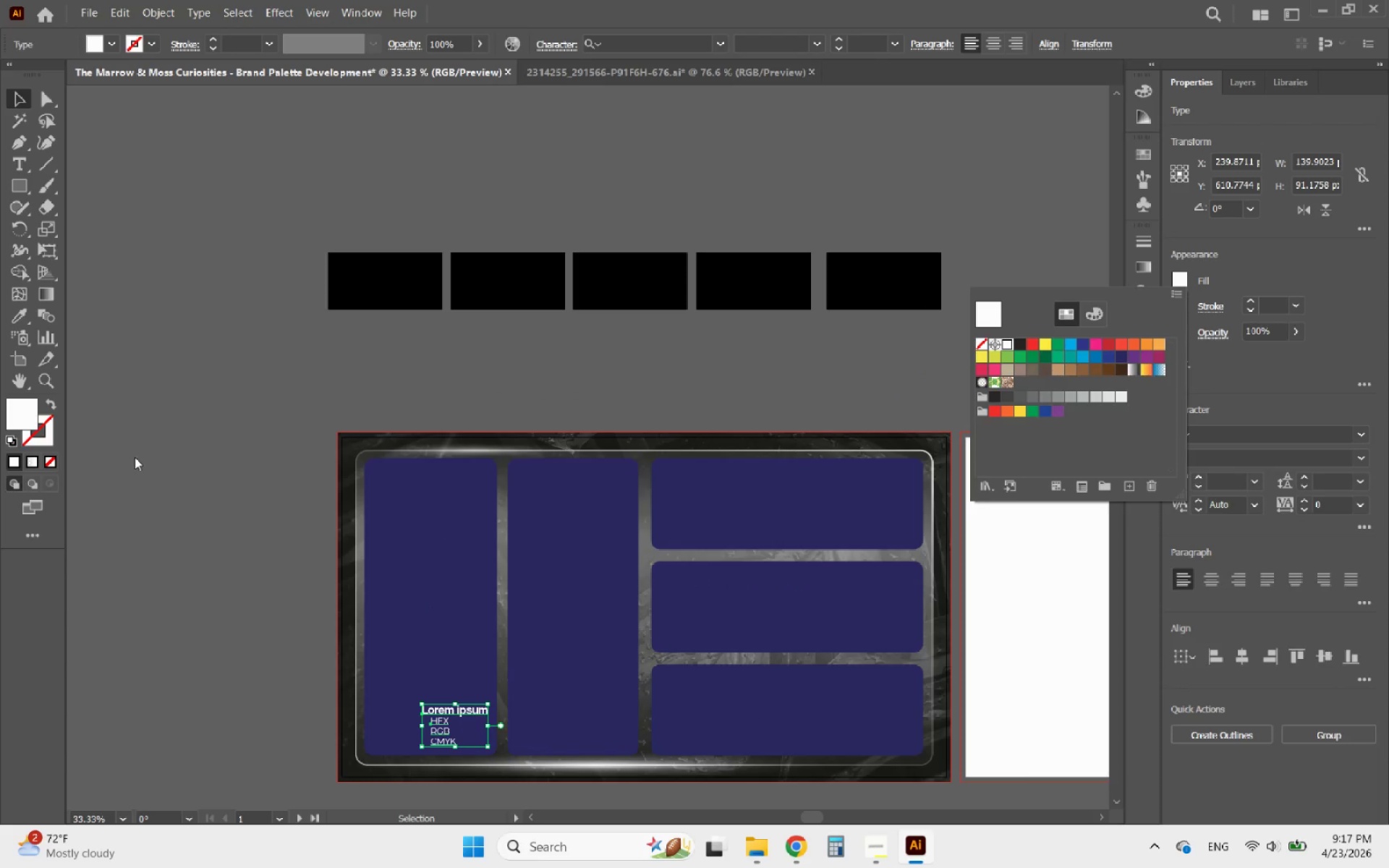 
left_click([236, 442])
 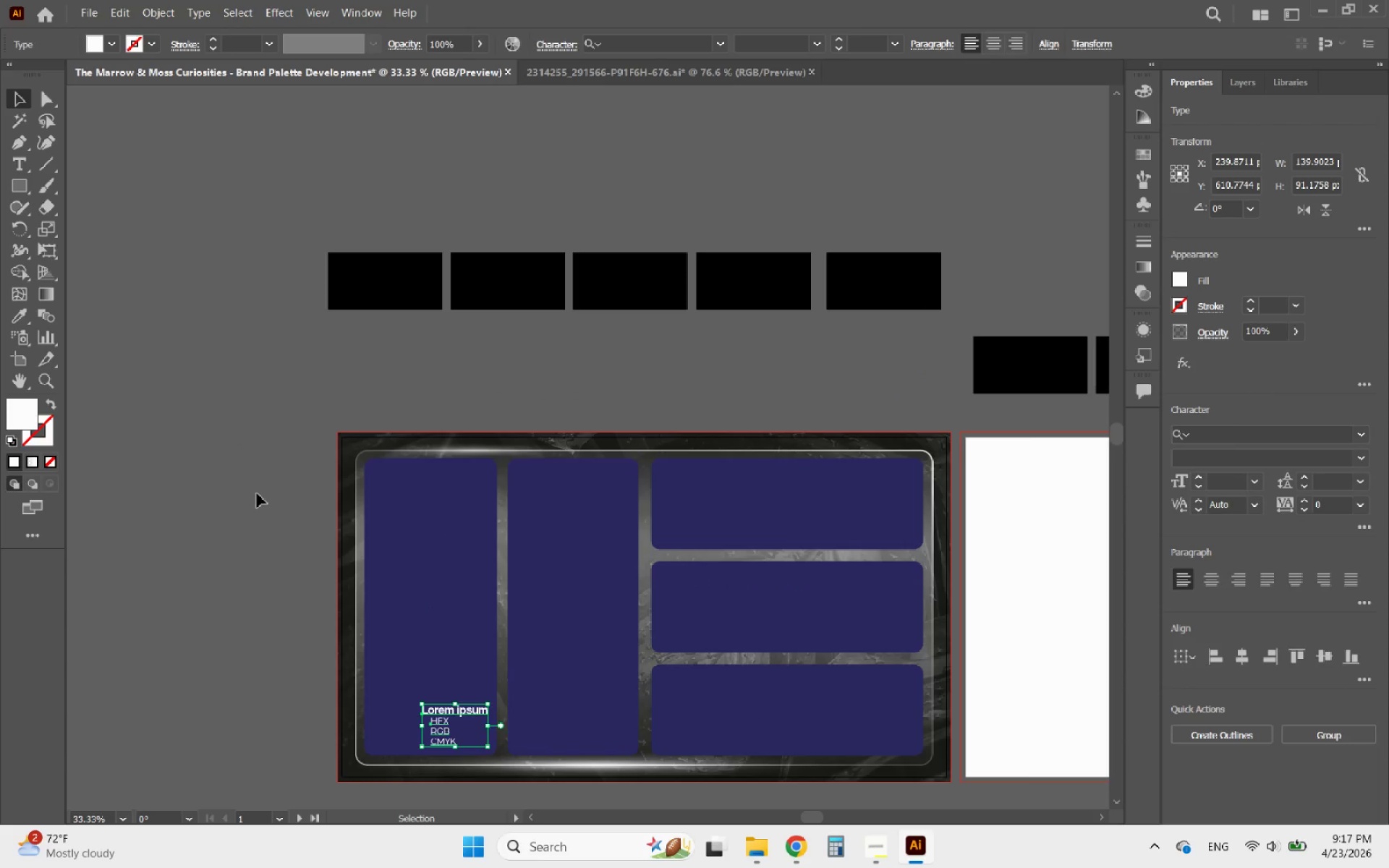 
hold_key(key=AltLeft, duration=1.58)
scroll: coordinate [383, 378], scroll_direction: down, amount: 1.0
 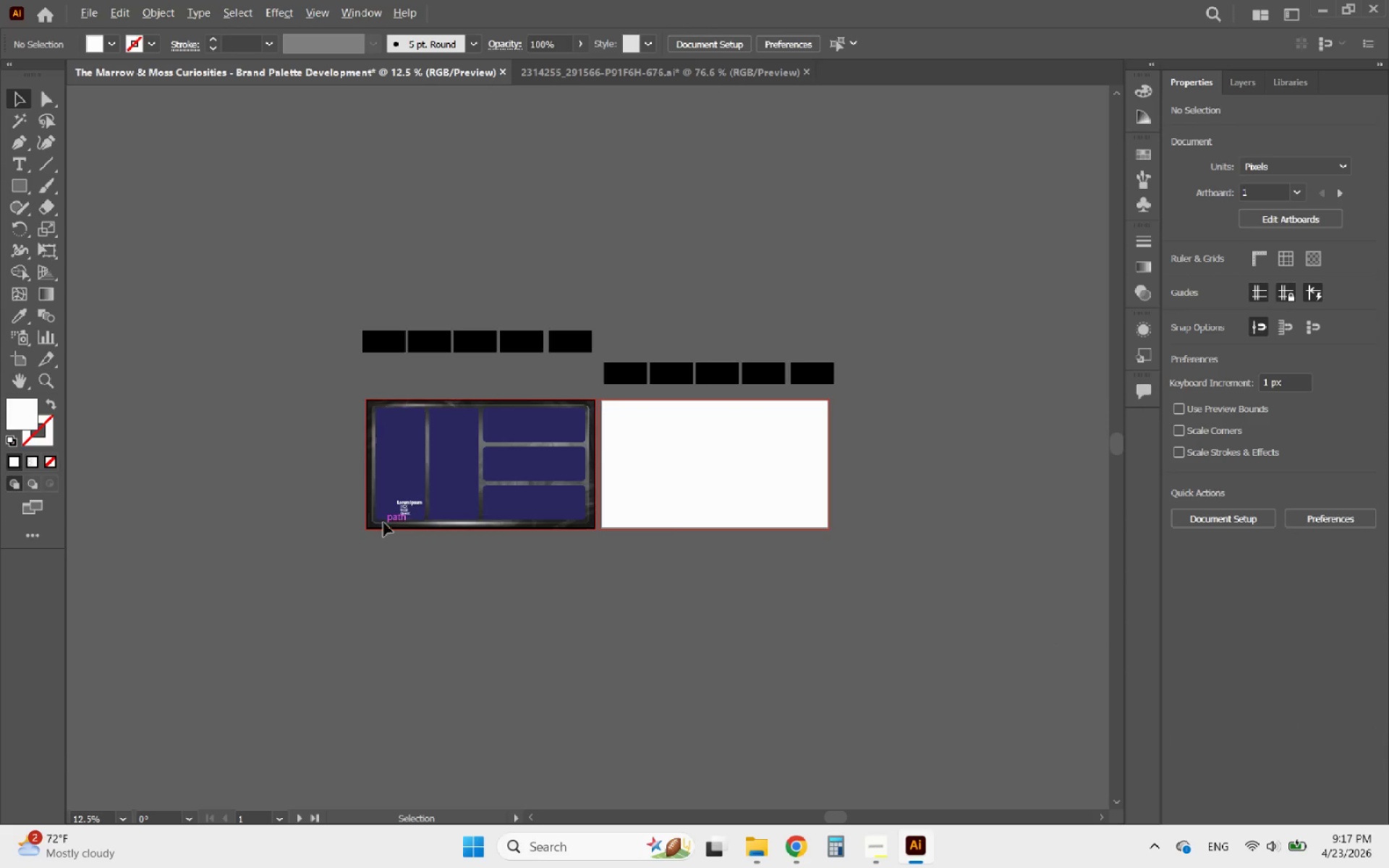 
scroll: coordinate [383, 522], scroll_direction: up, amount: 2.0
 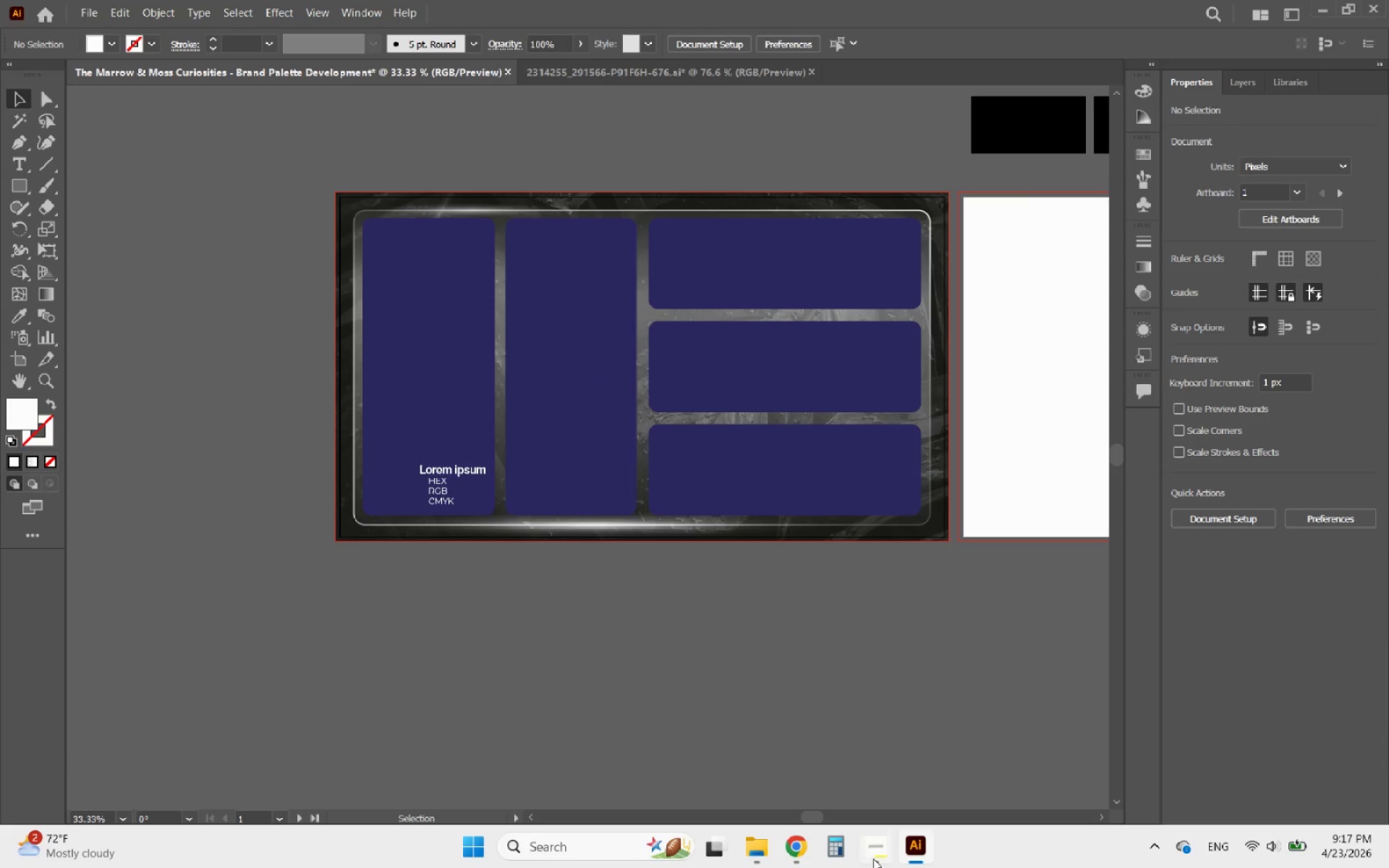 
left_click([880, 855])